 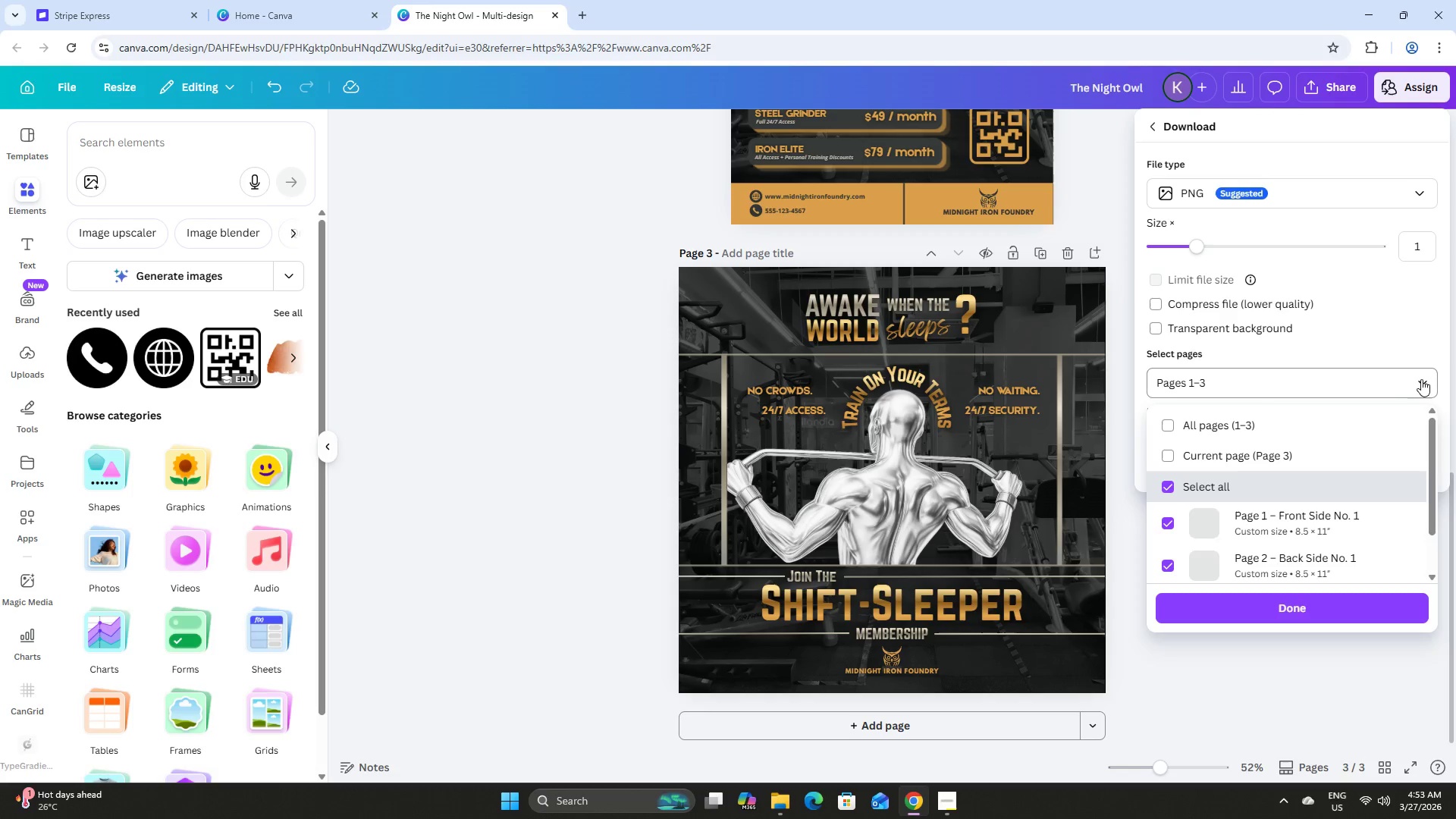 
left_click([1223, 480])
 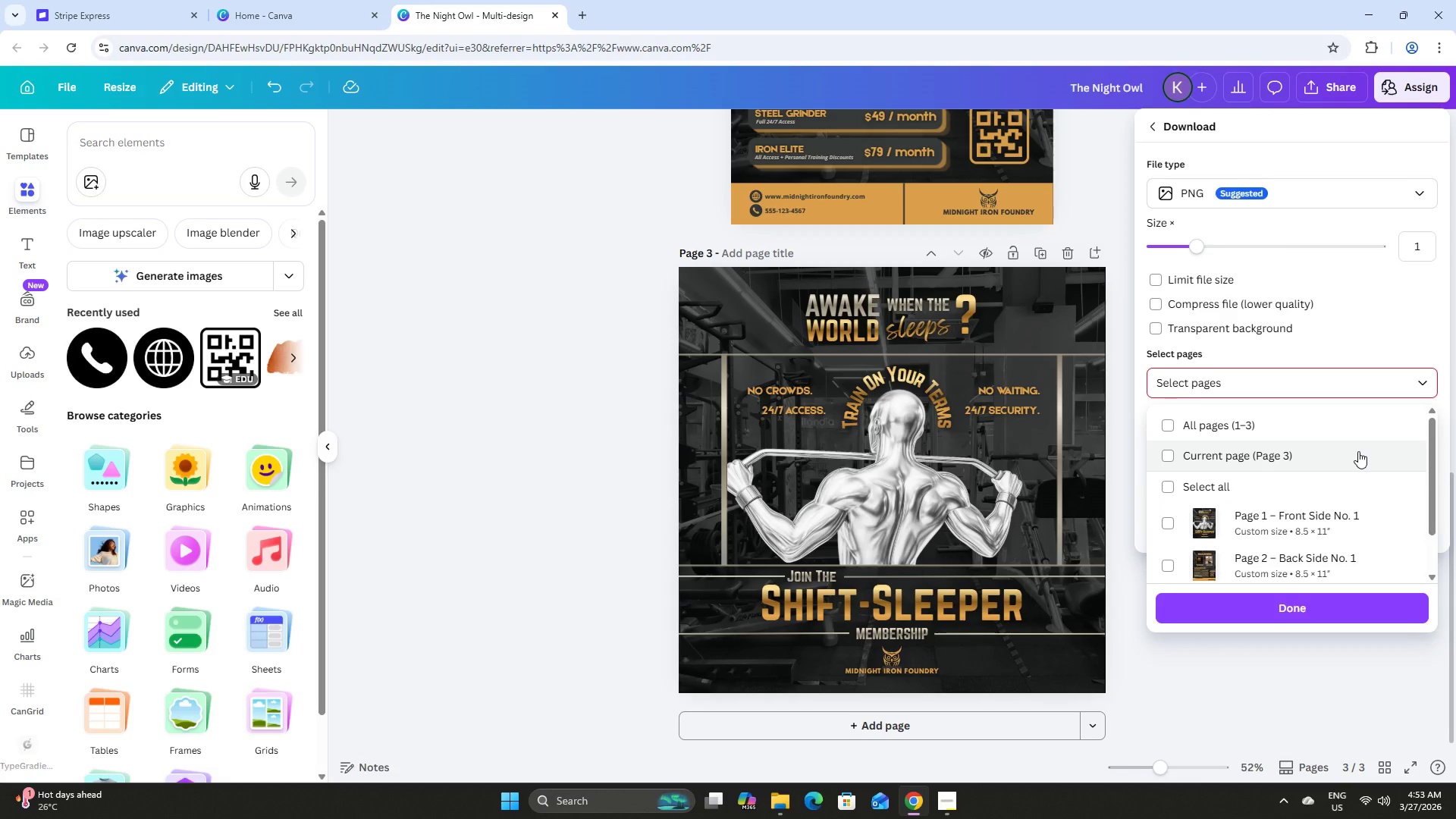 
scroll: coordinate [1358, 451], scroll_direction: down, amount: 6.0
 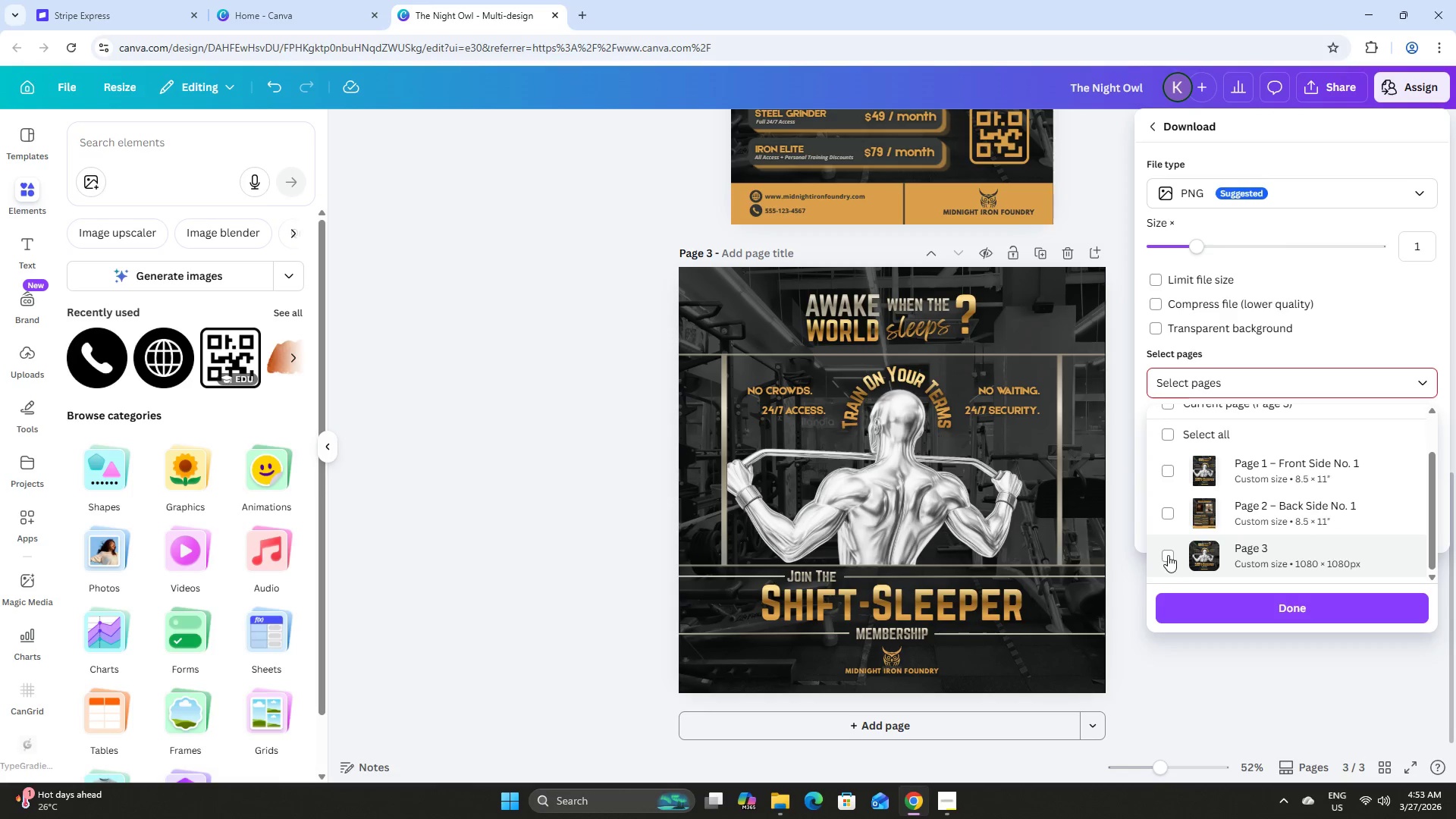 
left_click([1167, 556])
 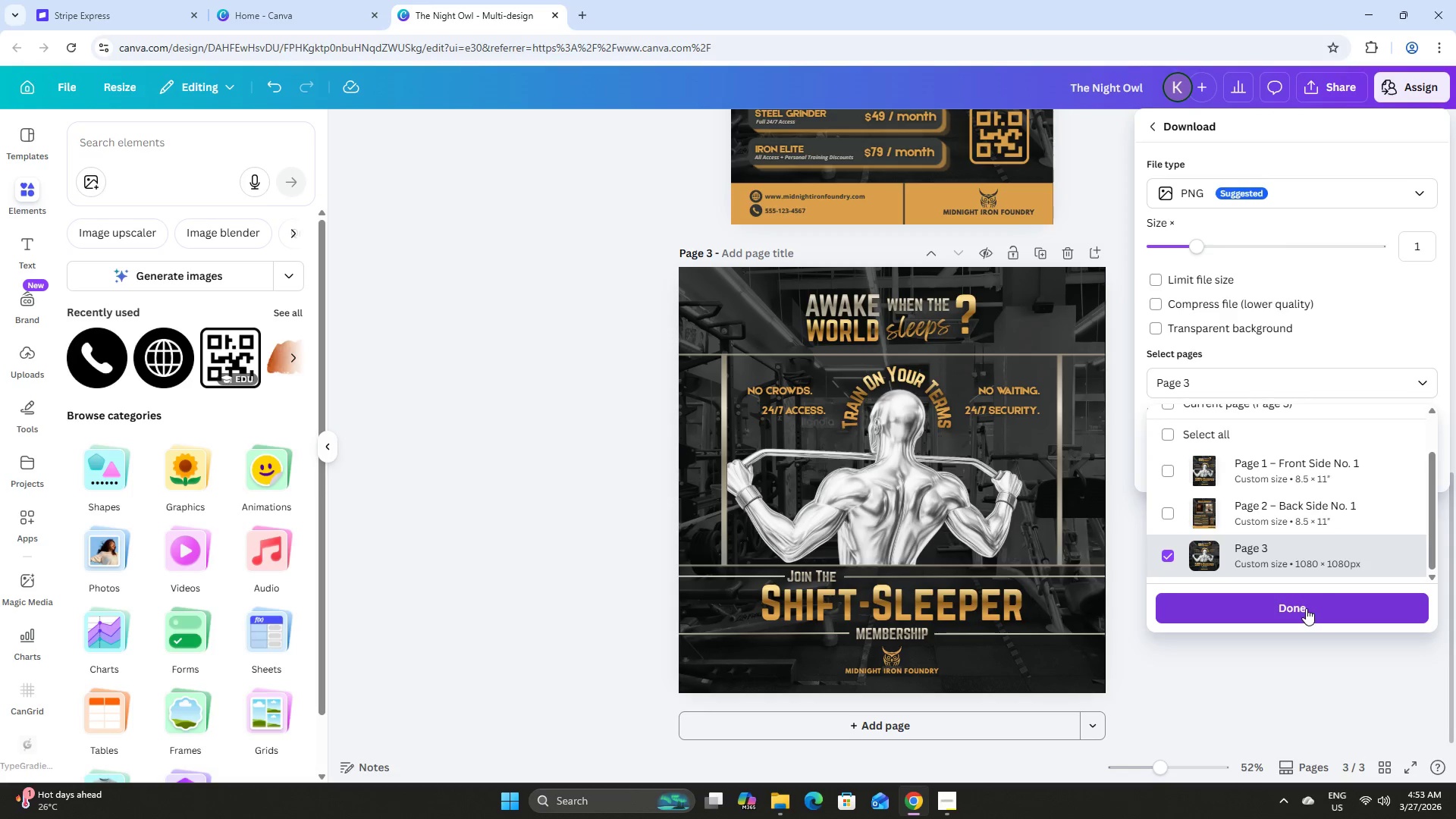 
left_click([1305, 608])
 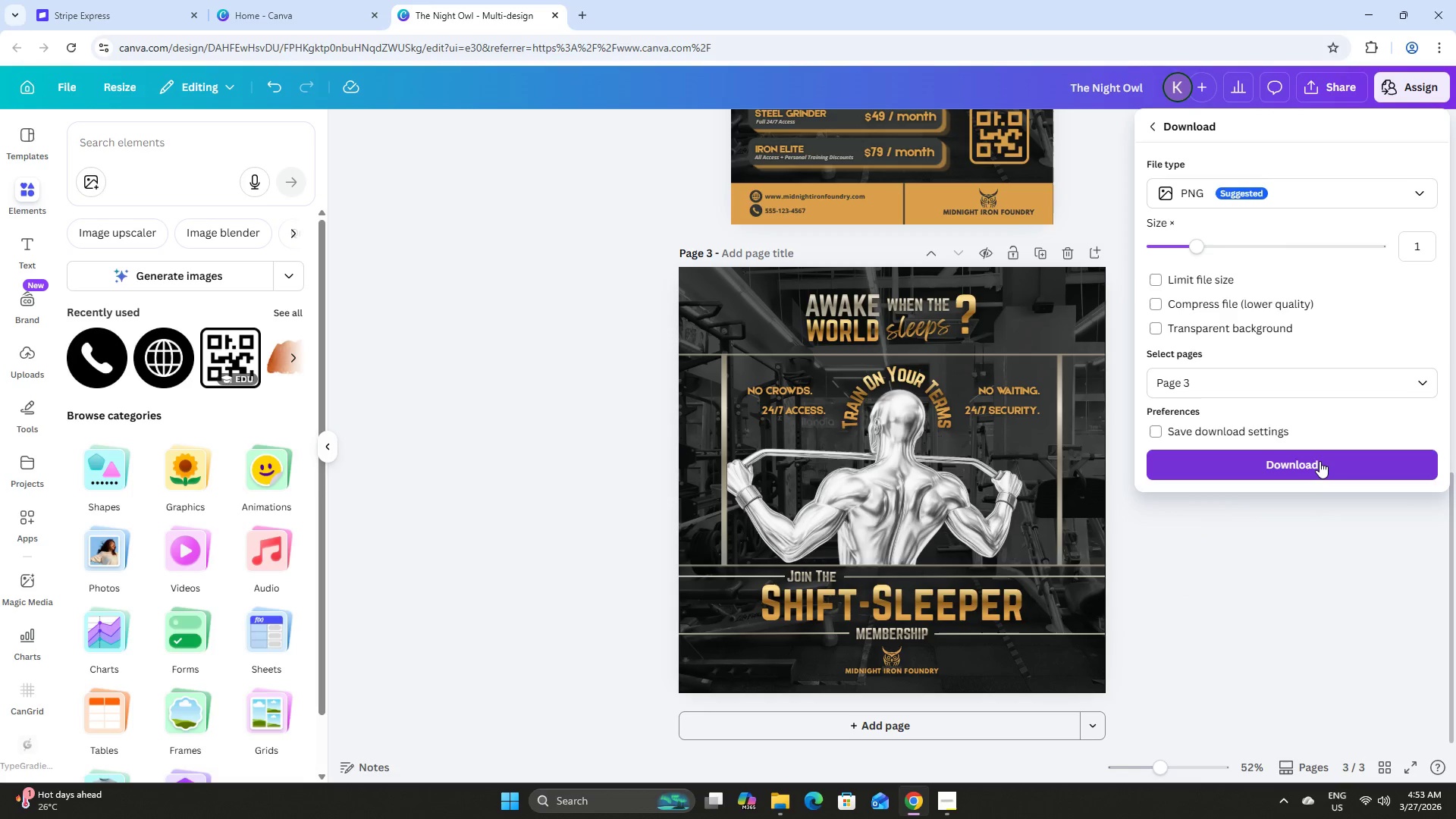 
left_click([1320, 461])
 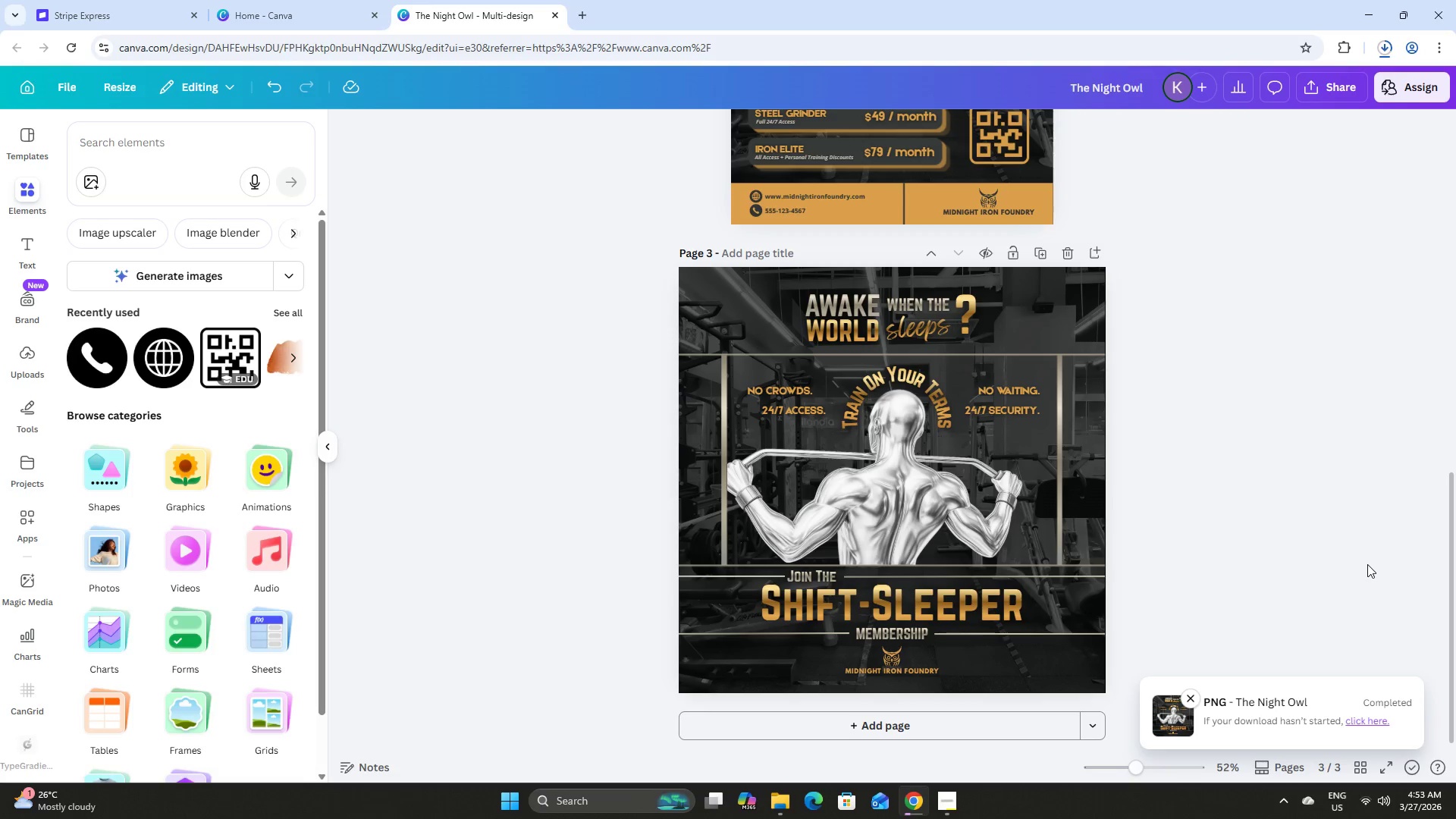 
wait(13.39)
 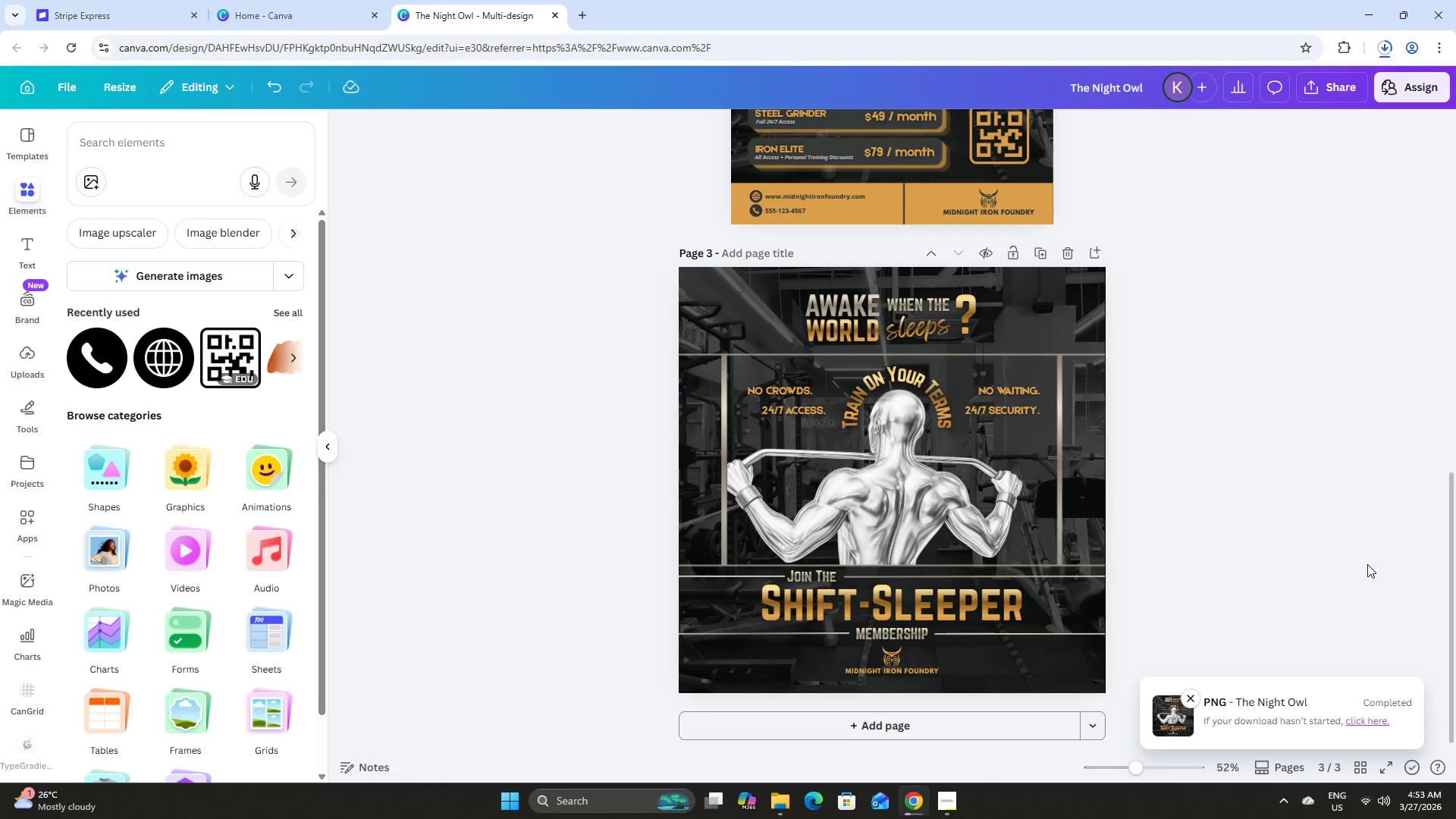 
left_click([785, 792])
 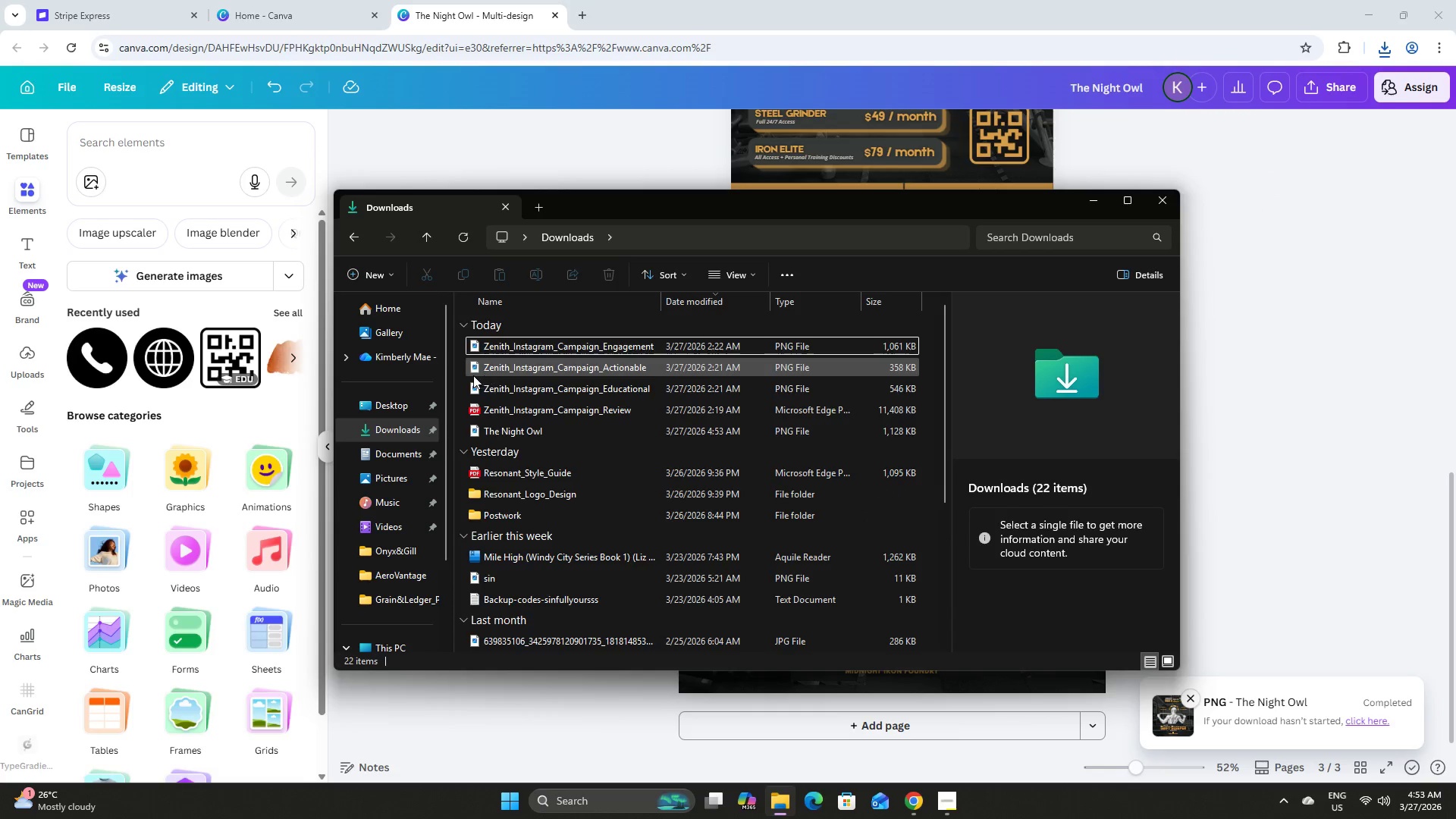 
left_click_drag(start_coordinate=[460, 342], to_coordinate=[548, 408])
 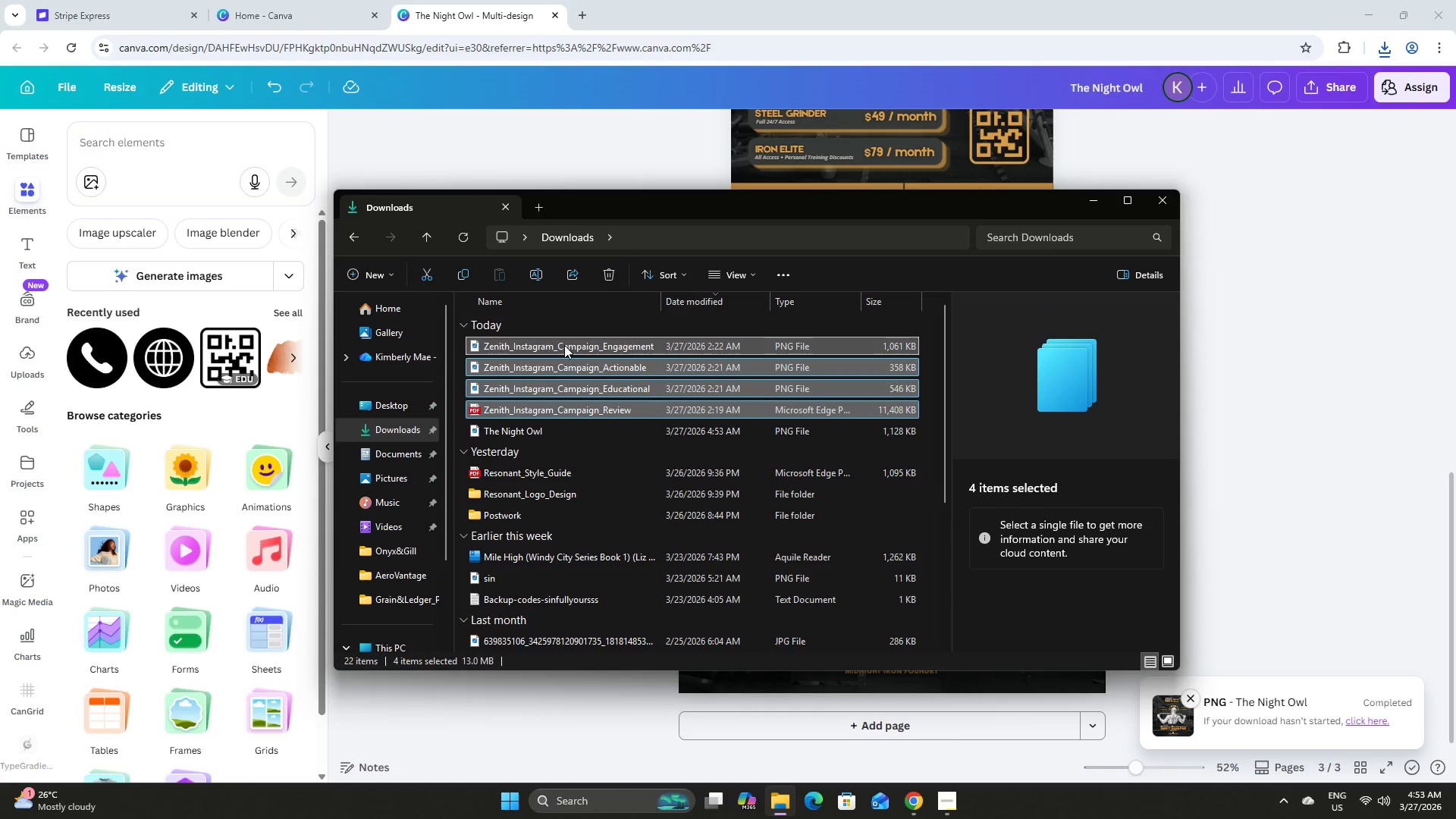 
left_click_drag(start_coordinate=[563, 344], to_coordinate=[544, 513])
 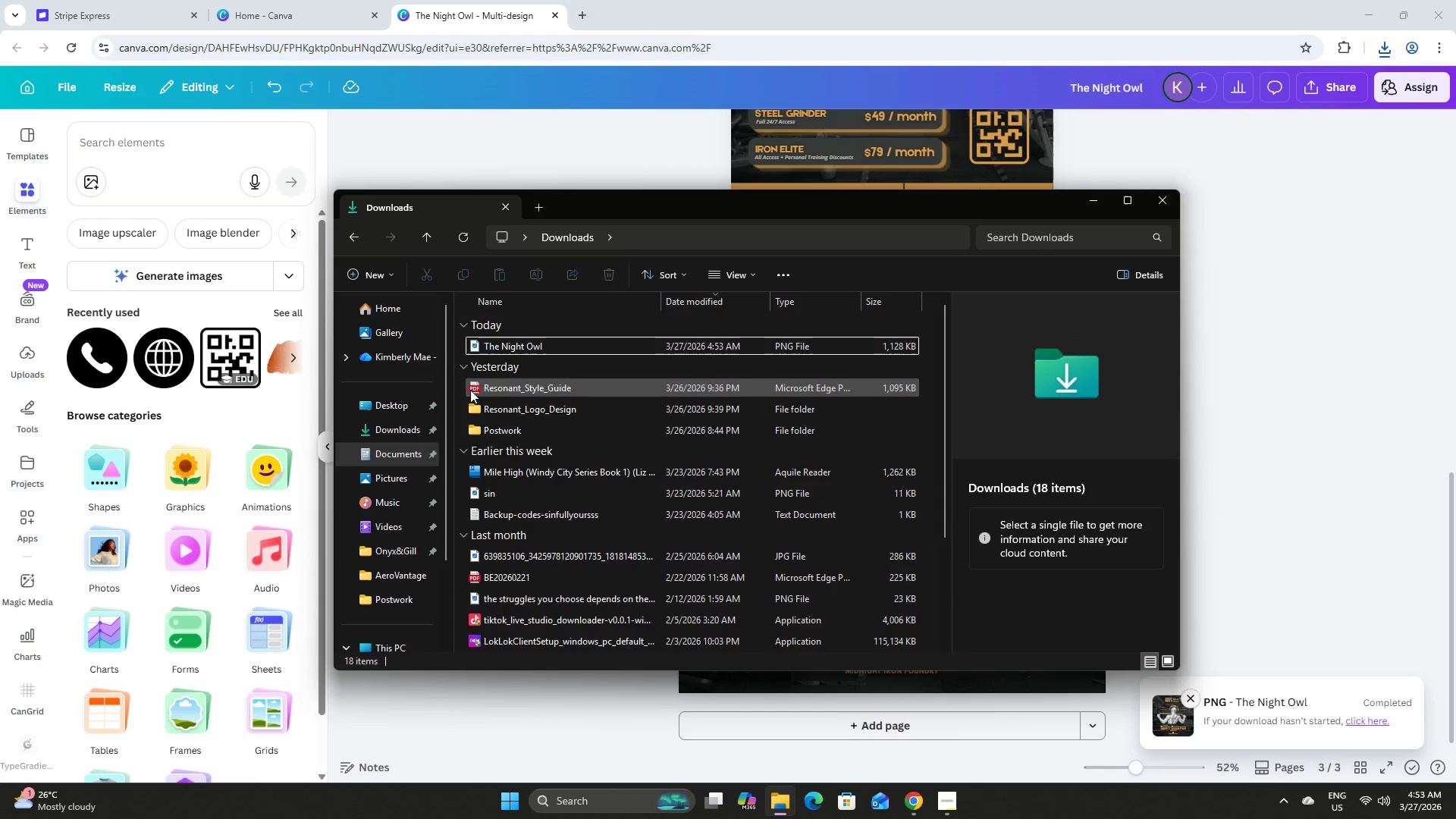 
left_click_drag(start_coordinate=[458, 383], to_coordinate=[535, 408])
 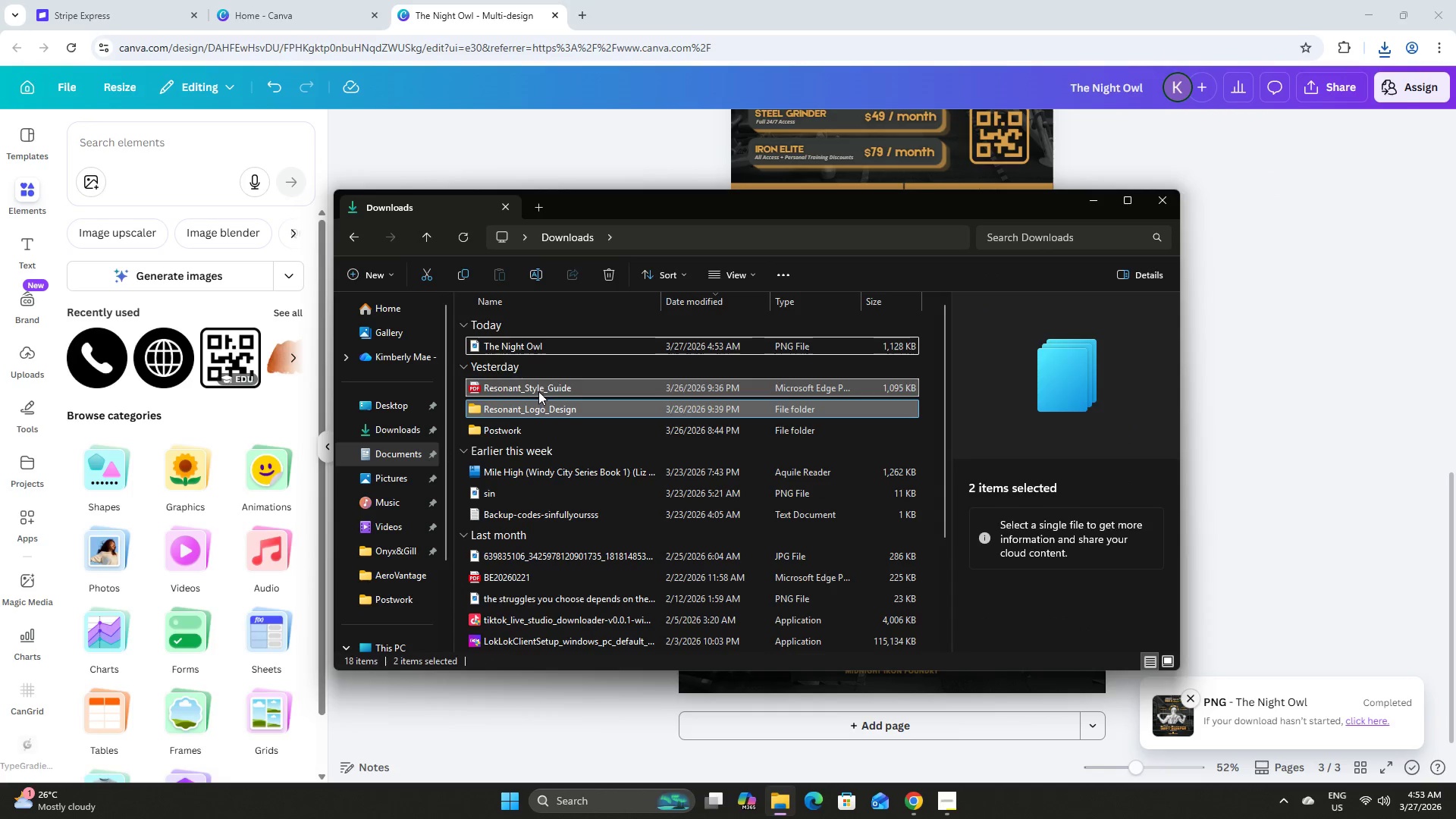 
left_click_drag(start_coordinate=[538, 388], to_coordinate=[538, 425])
 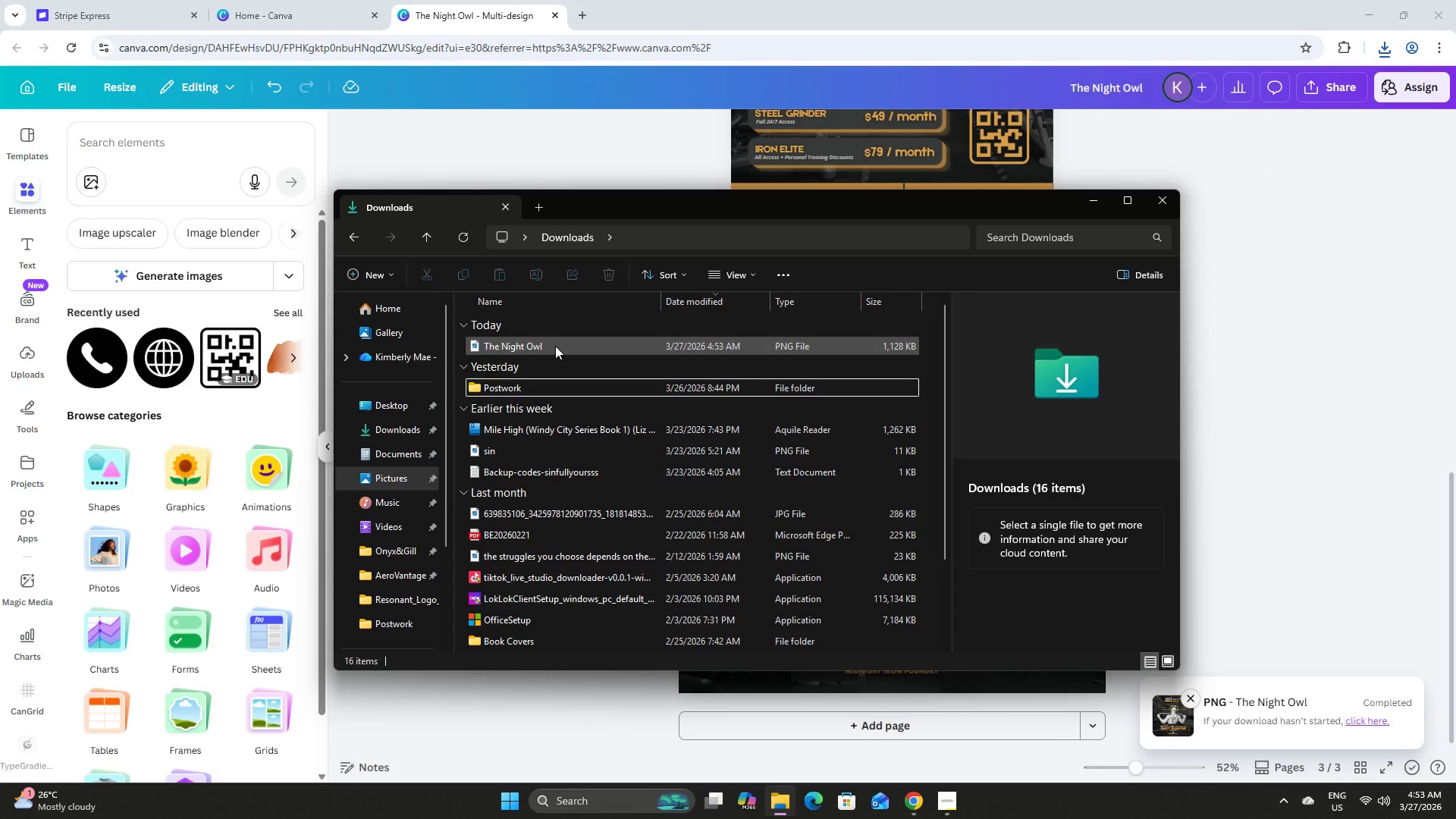 
double_click([555, 346])
 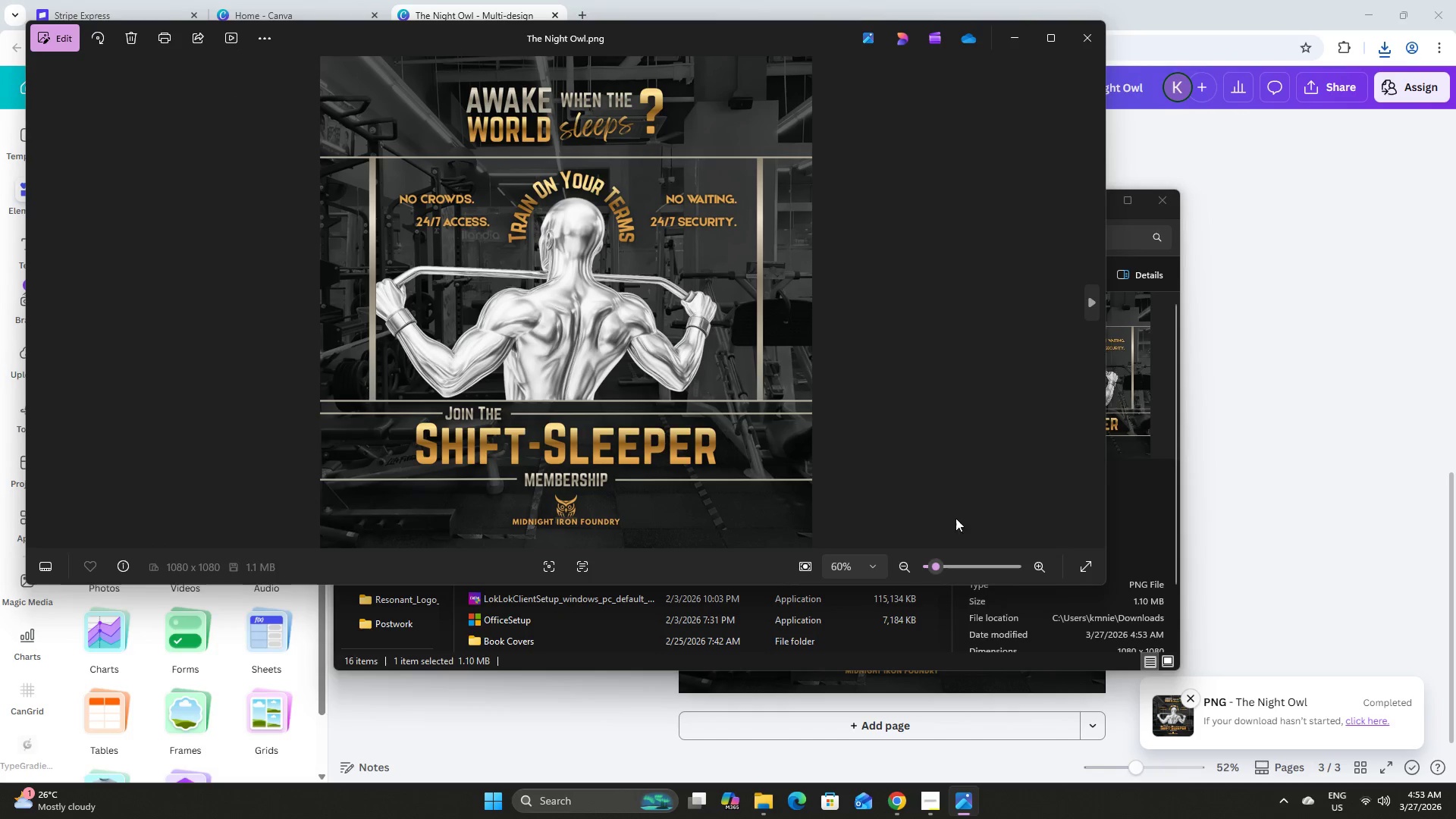 
wait(5.27)
 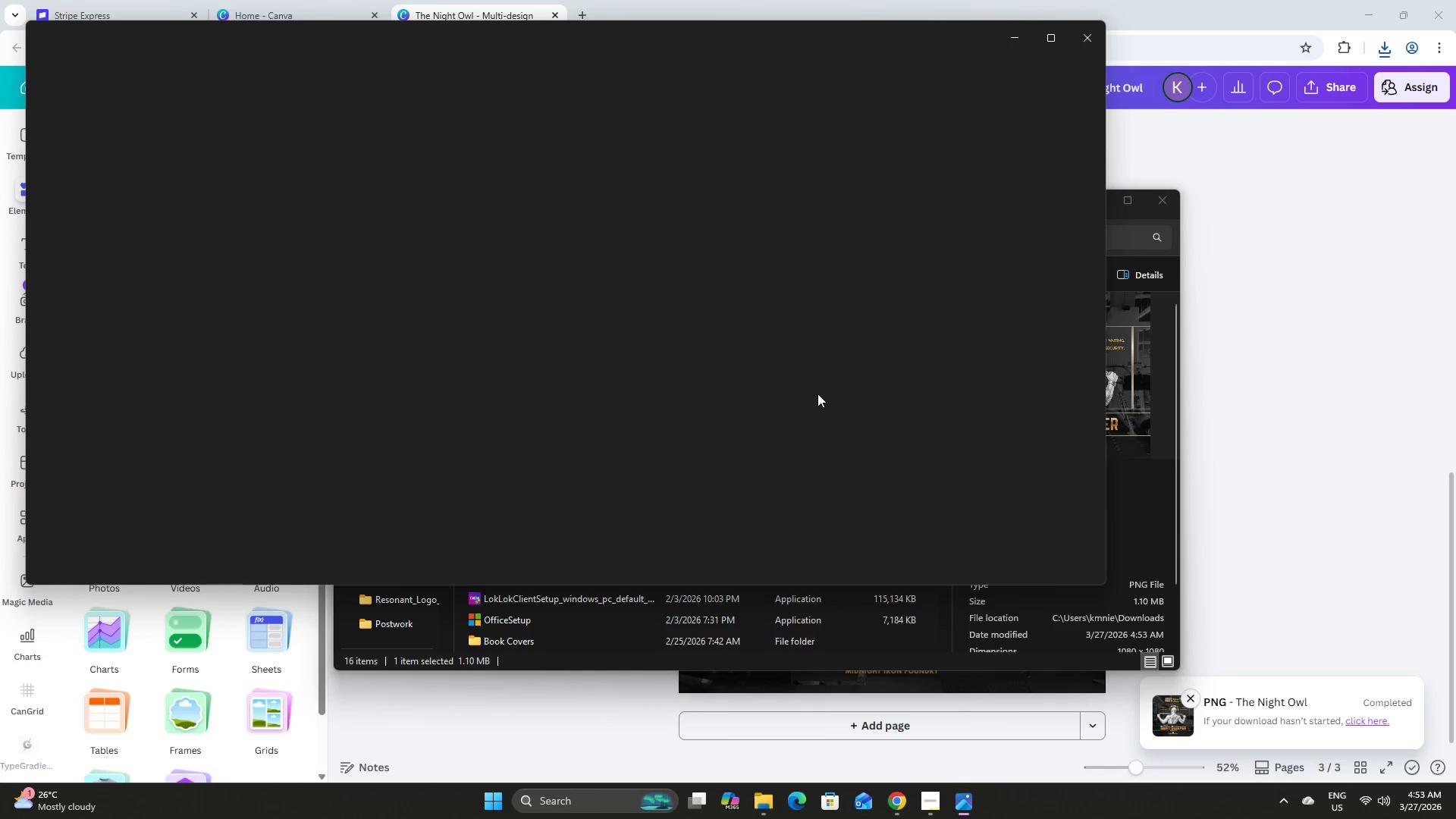 
scroll: coordinate [918, 344], scroll_direction: down, amount: 1.0
 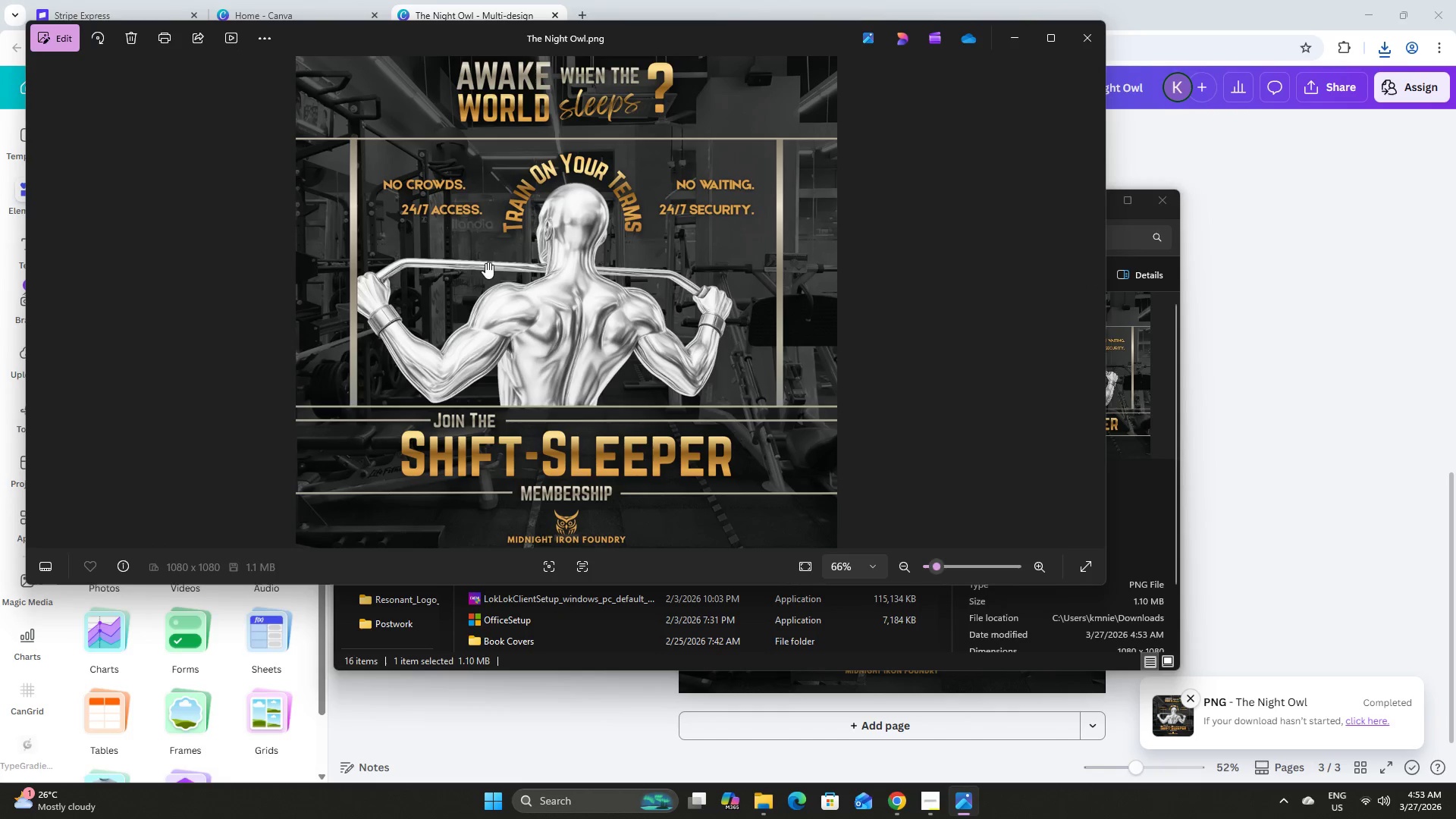 
scroll: coordinate [322, 276], scroll_direction: up, amount: 6.0
 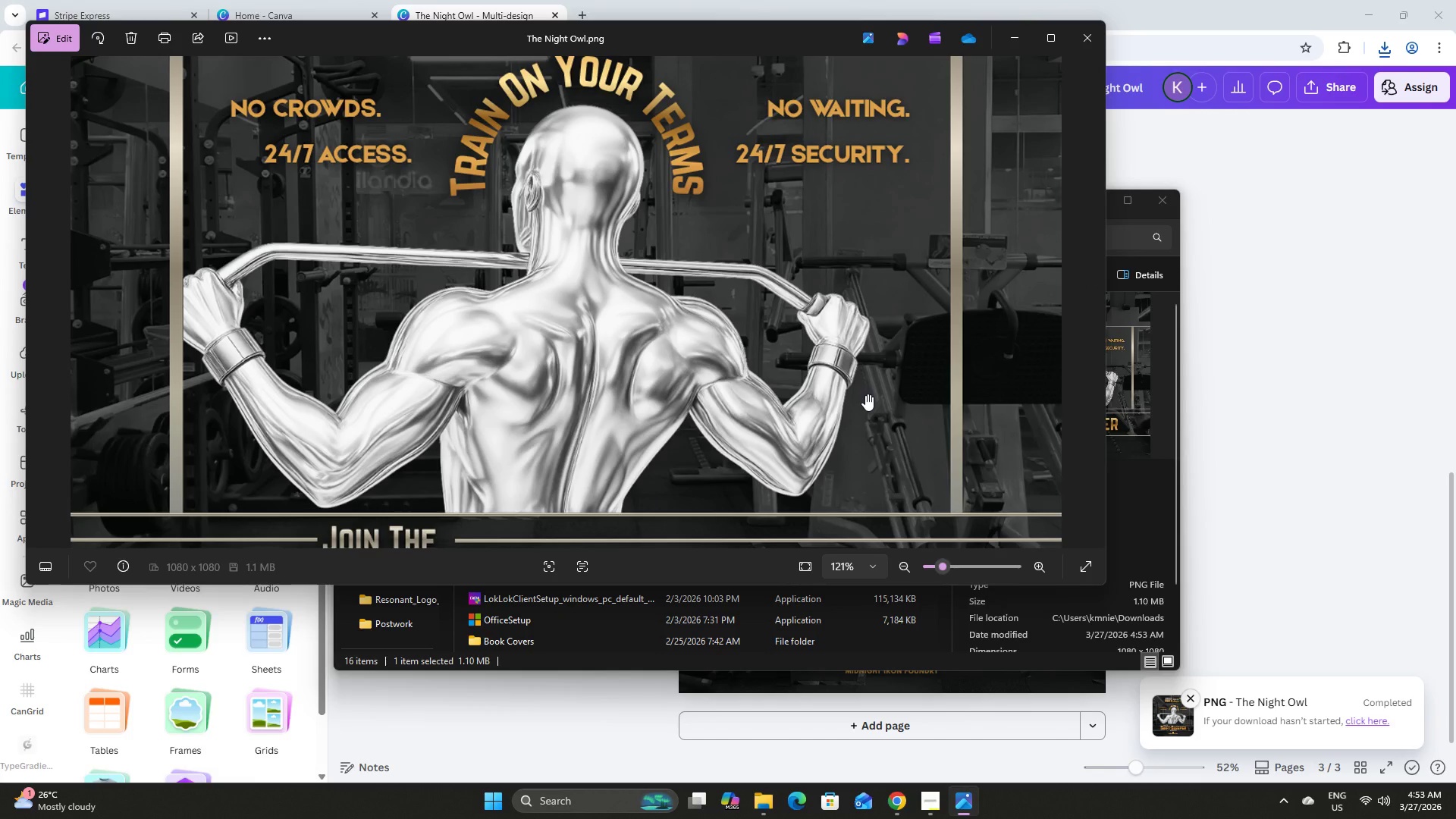 
scroll: coordinate [865, 394], scroll_direction: down, amount: 7.0
 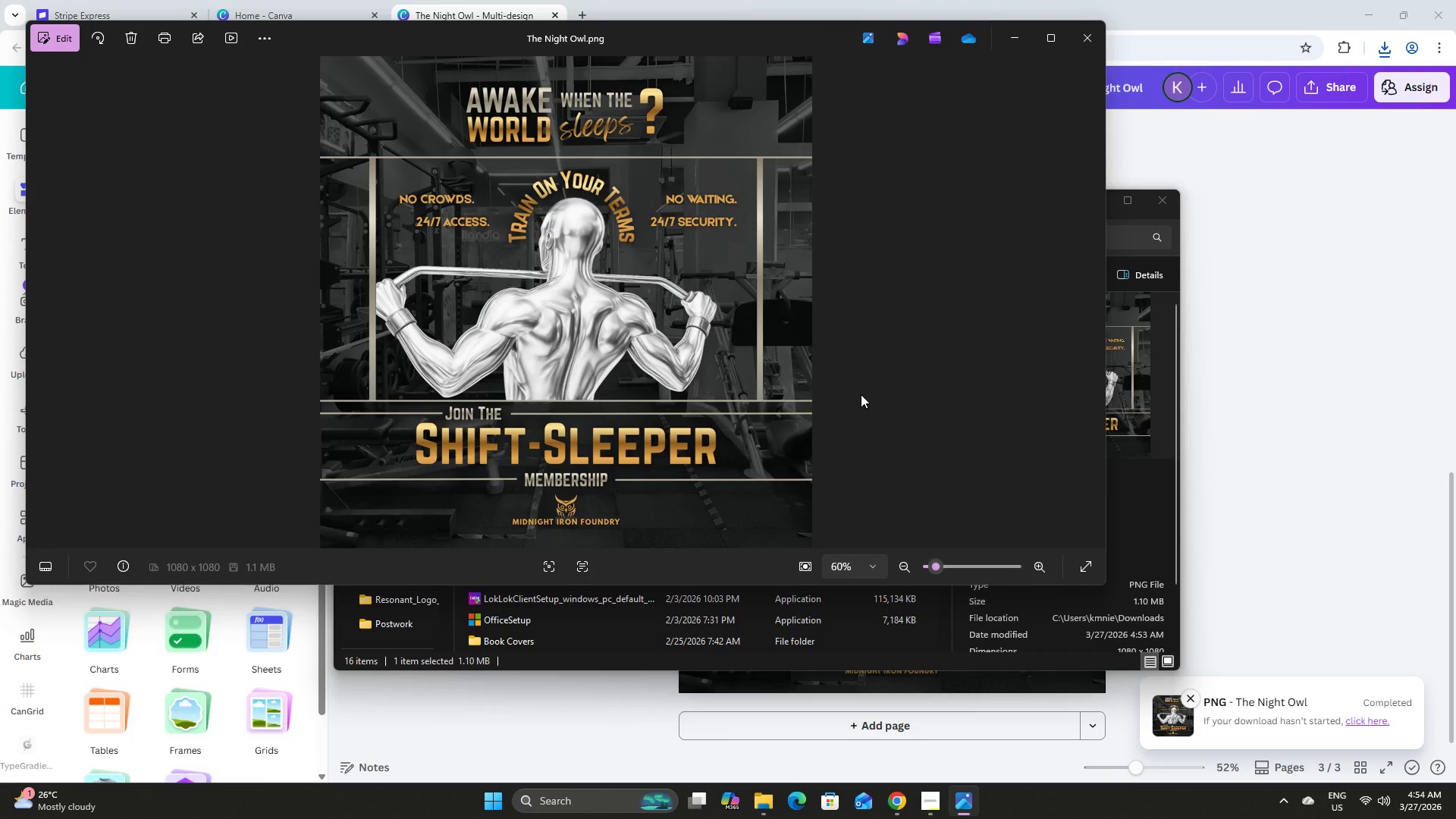 
left_click([1089, 37])
 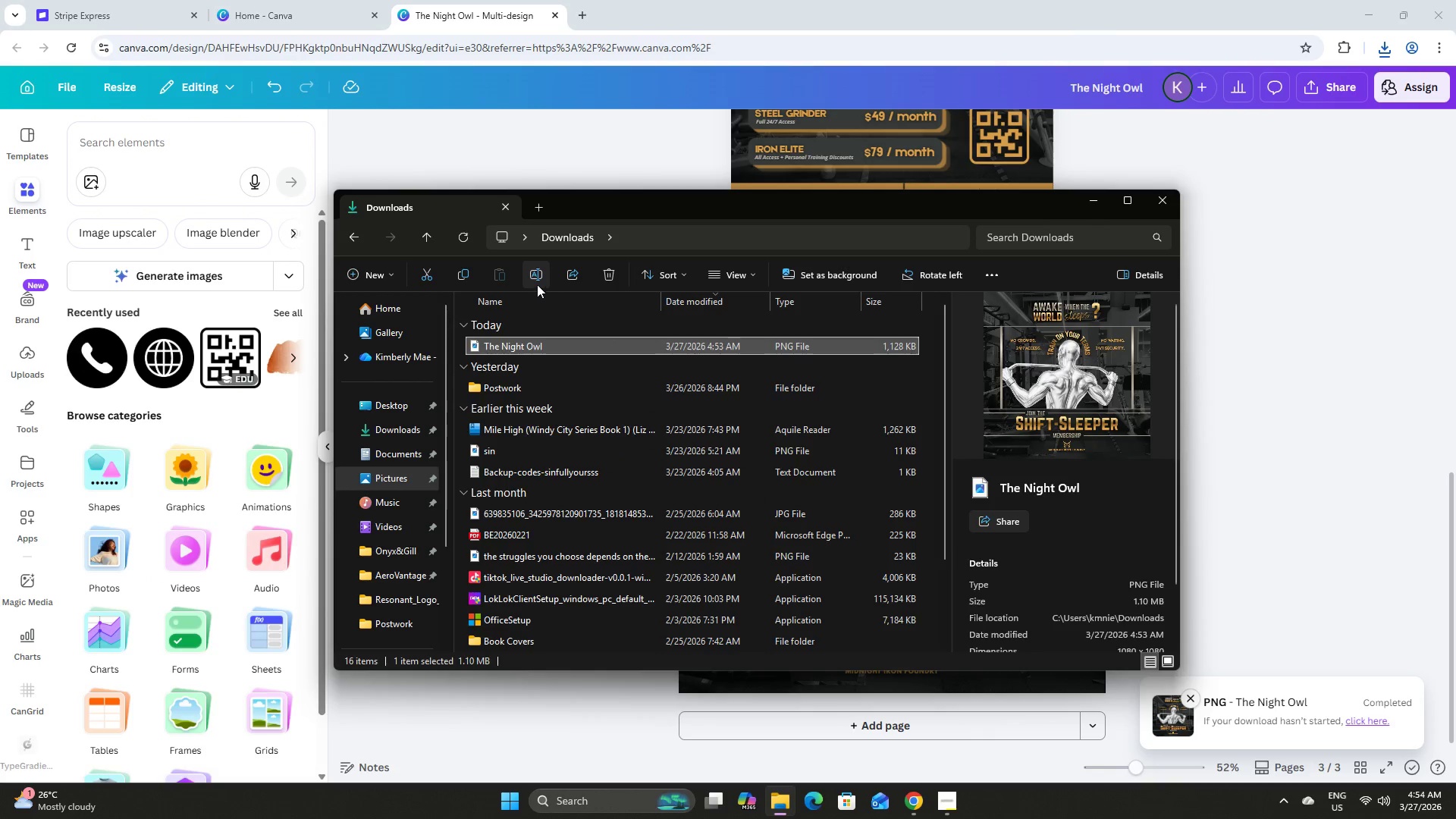 
left_click([536, 273])
 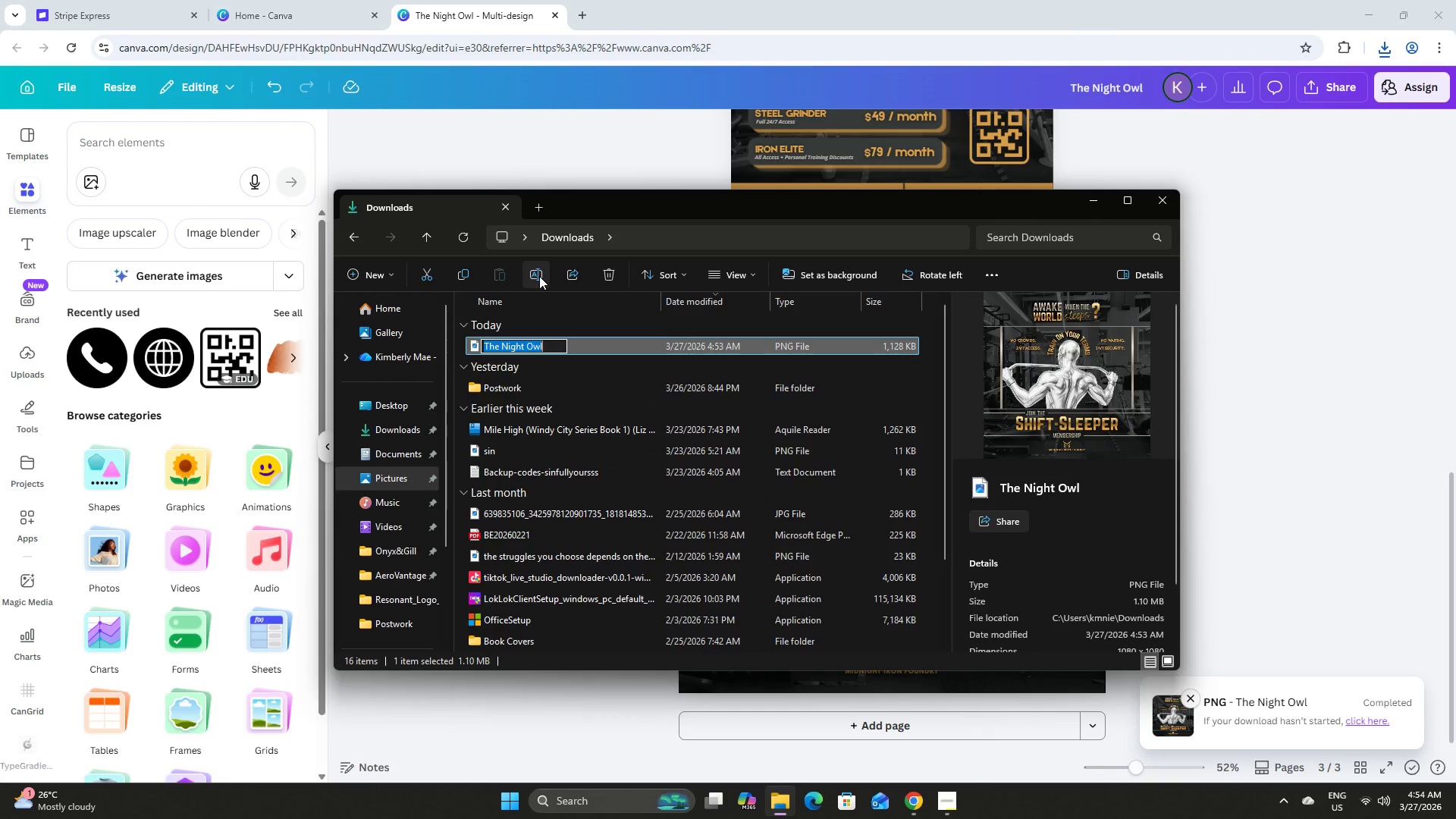 
type(Midnight_)
 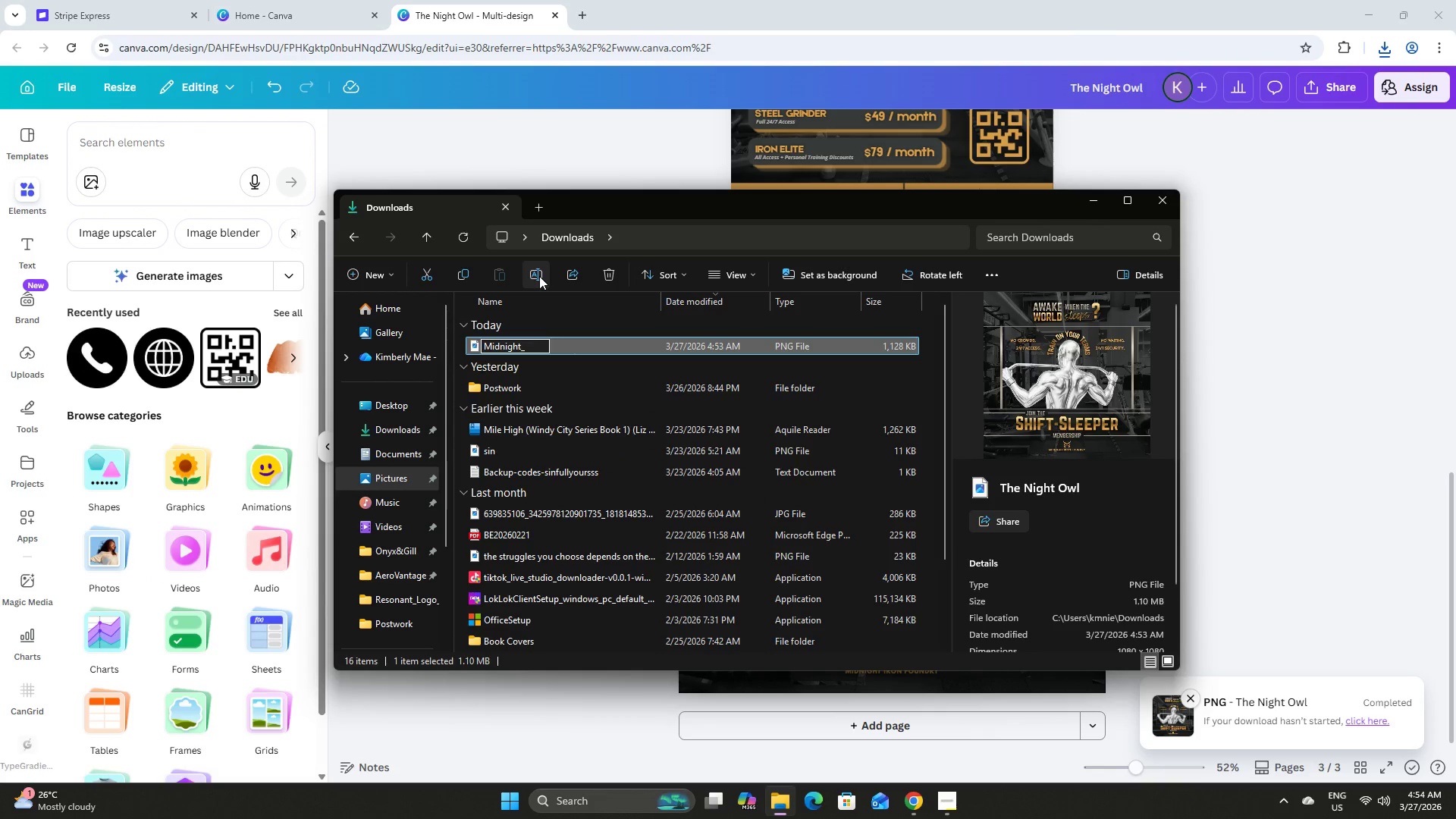 
key(Enter)
 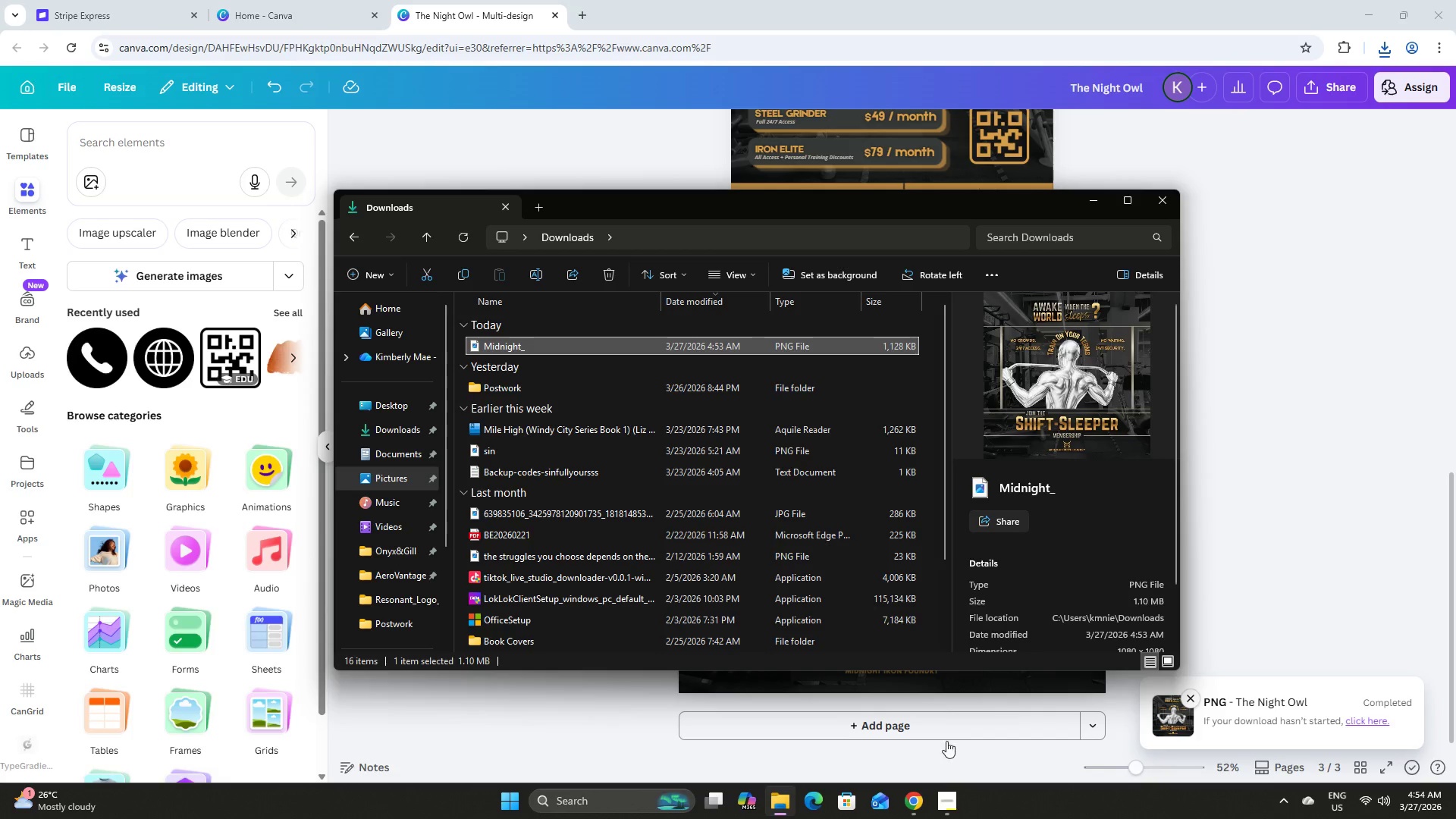 
left_click([948, 802])